 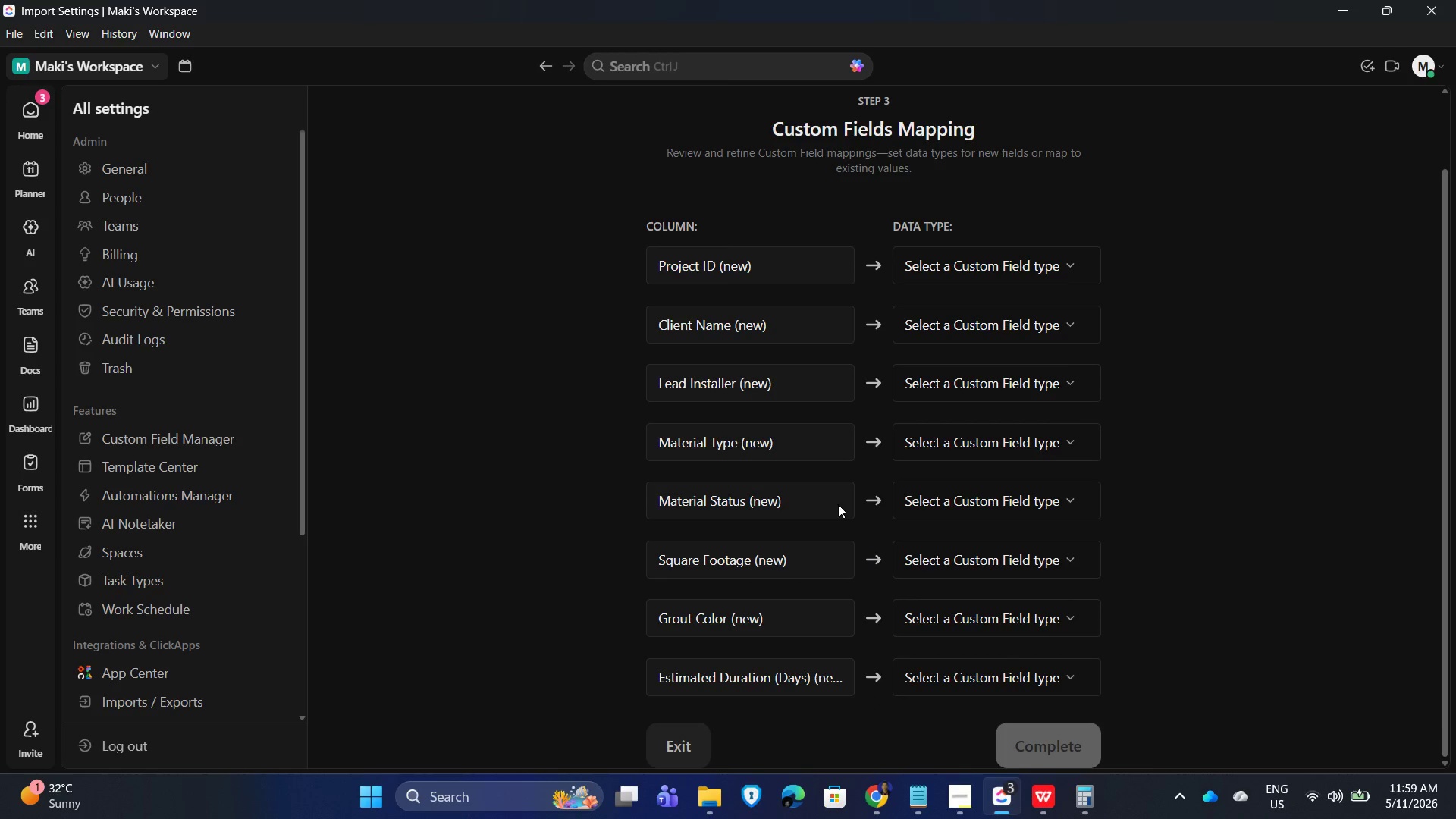 
left_click([1020, 503])
 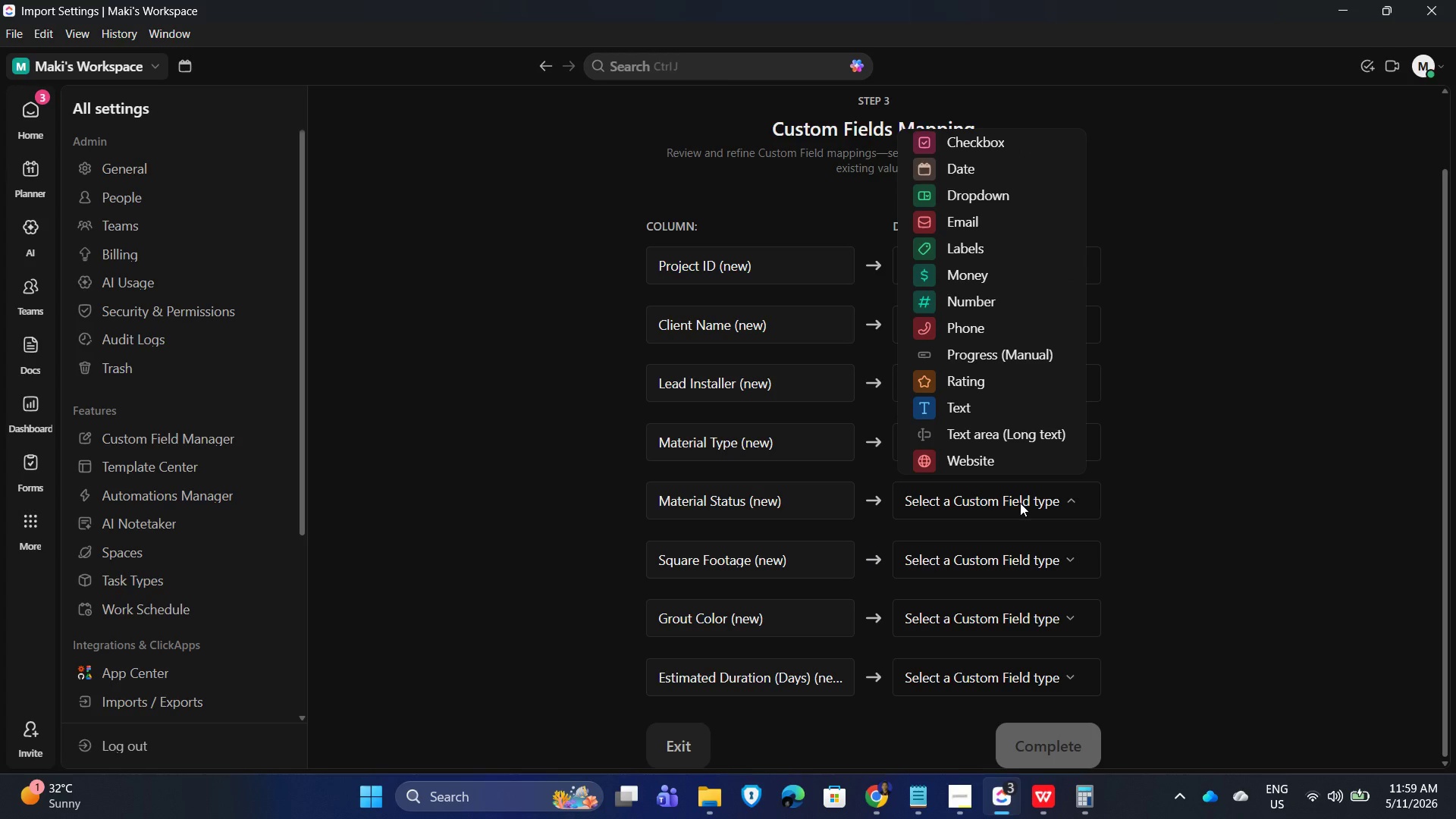 
left_click([1020, 503])
 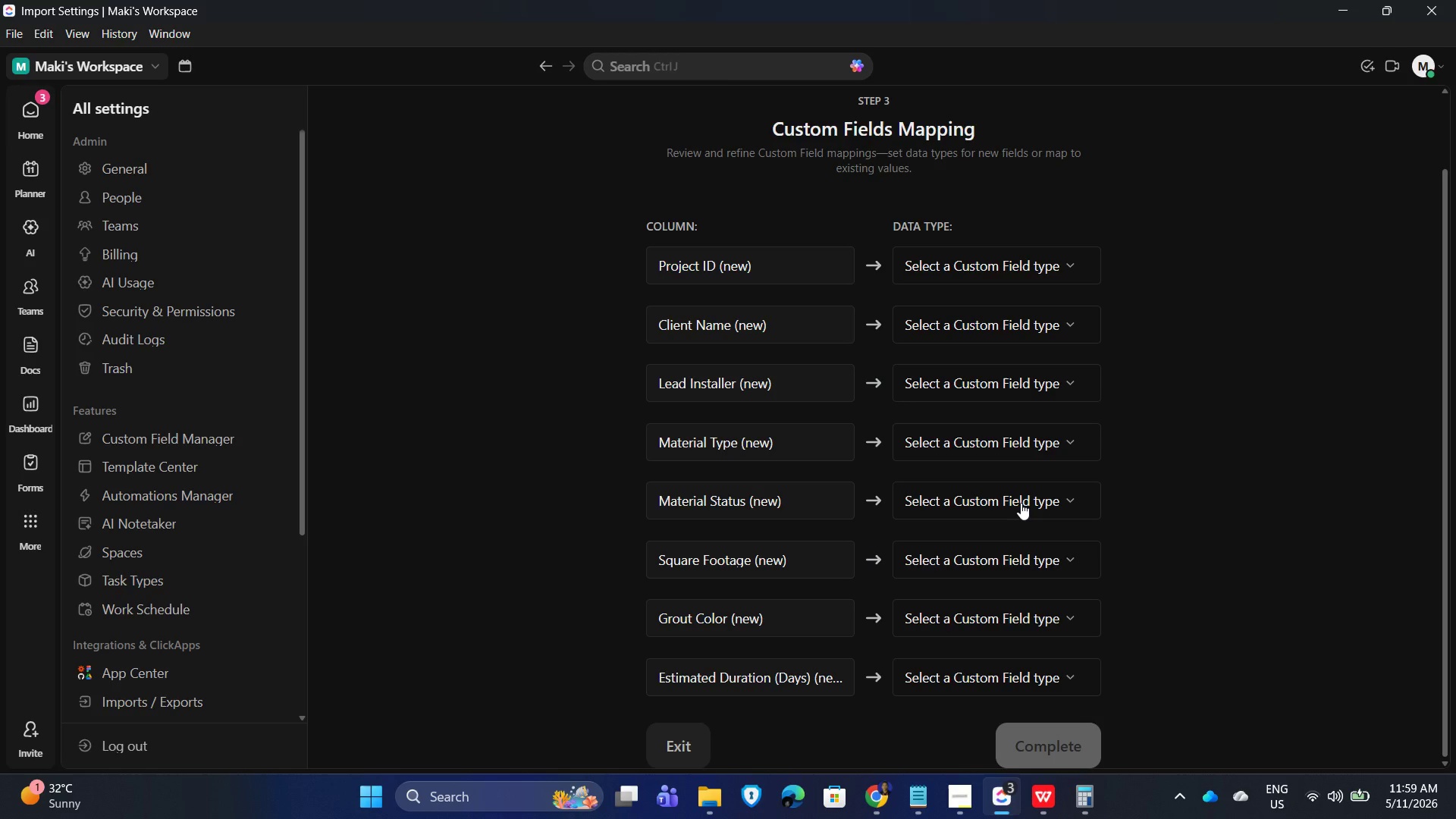 
left_click([1021, 503])
 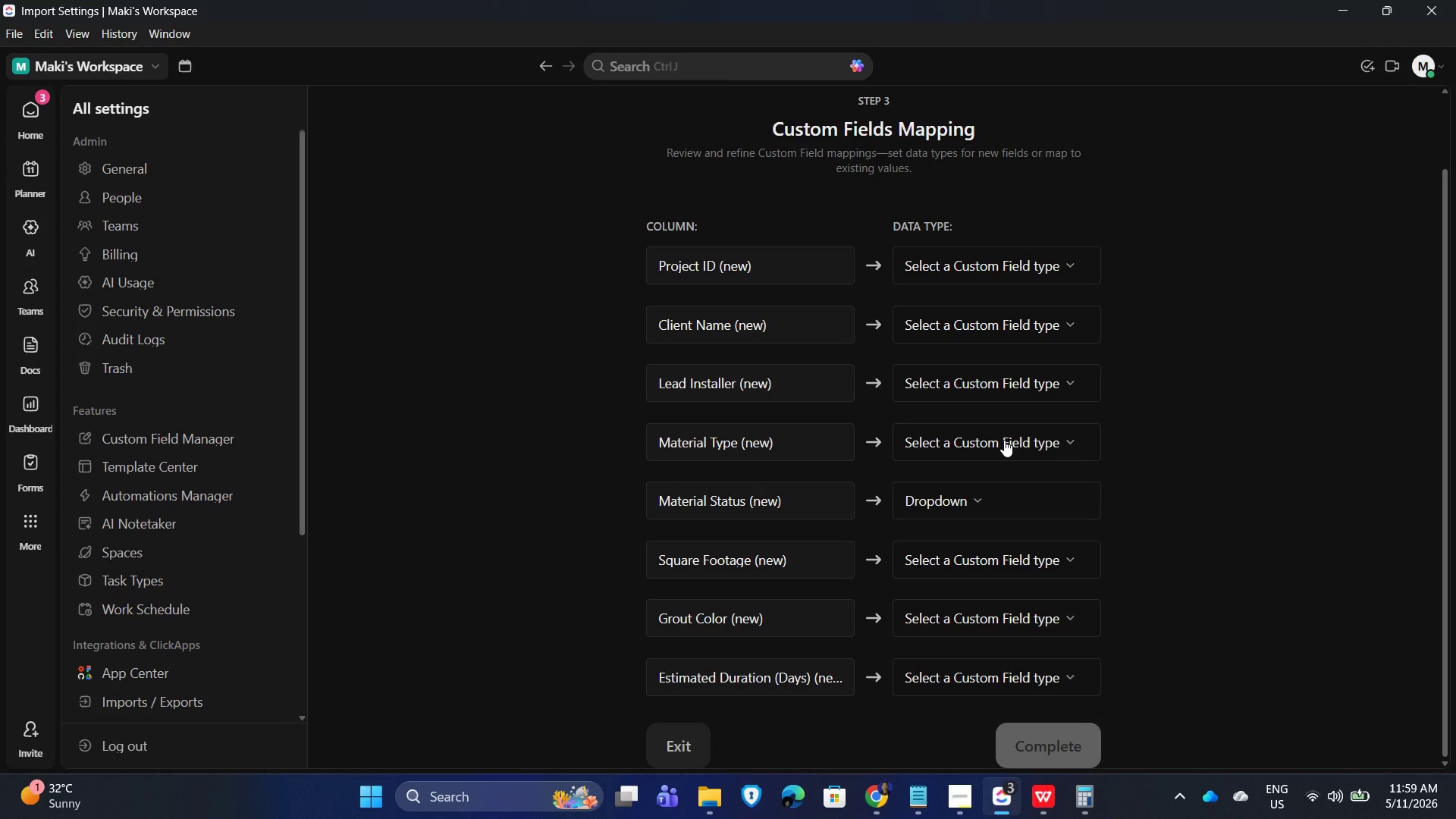 
left_click([1004, 440])
 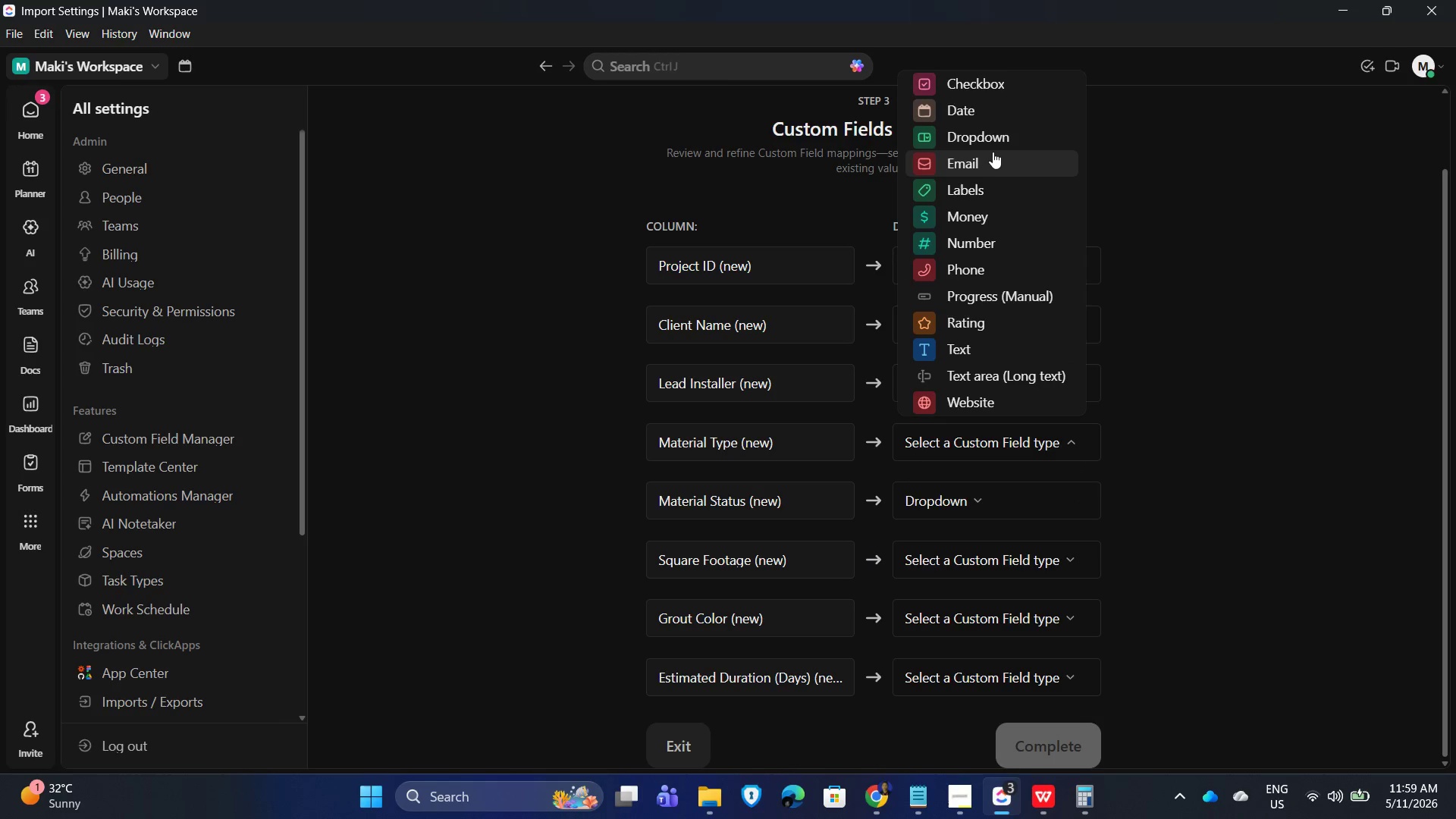 
left_click([999, 144])
 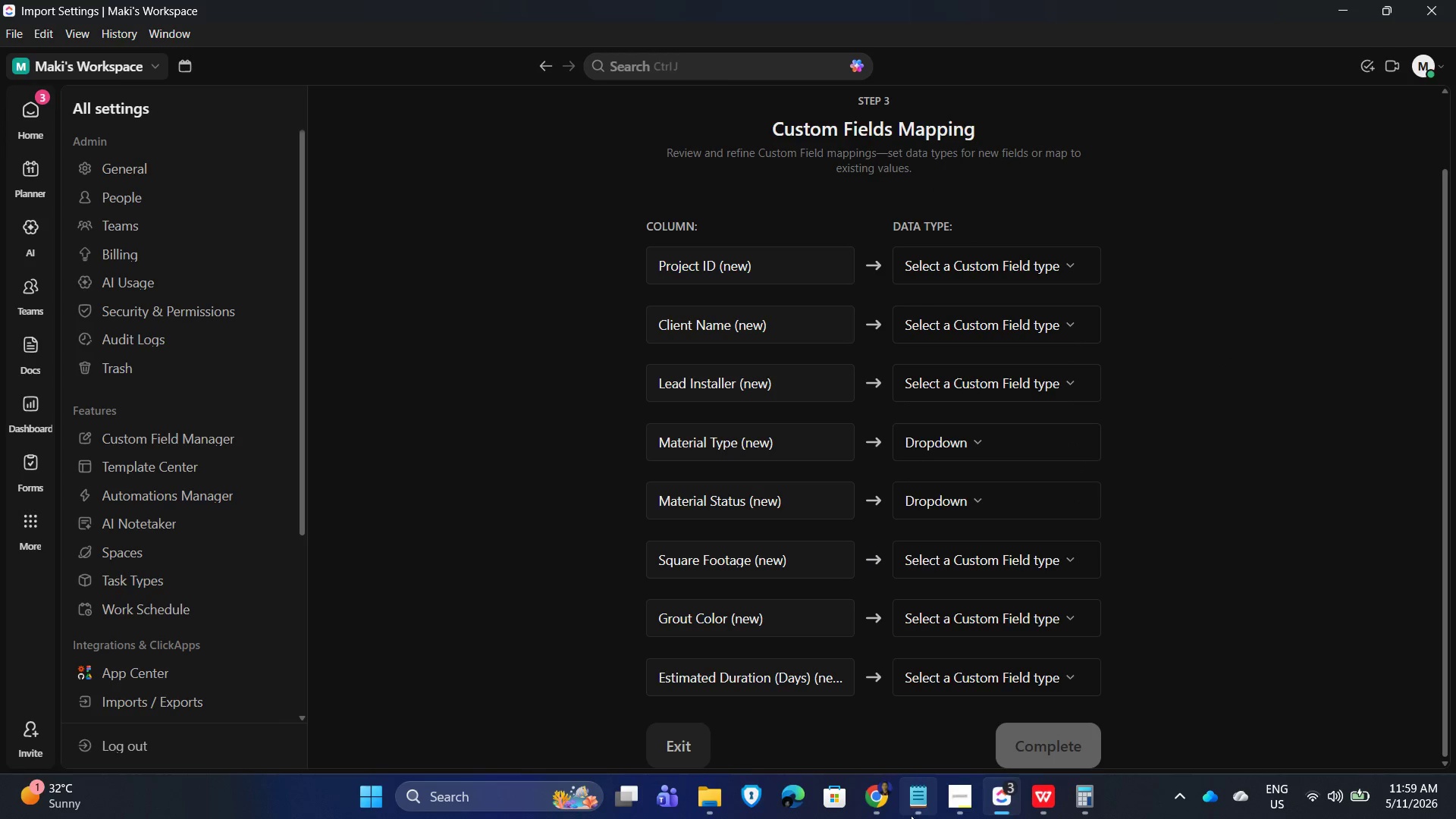 
left_click([959, 808])